 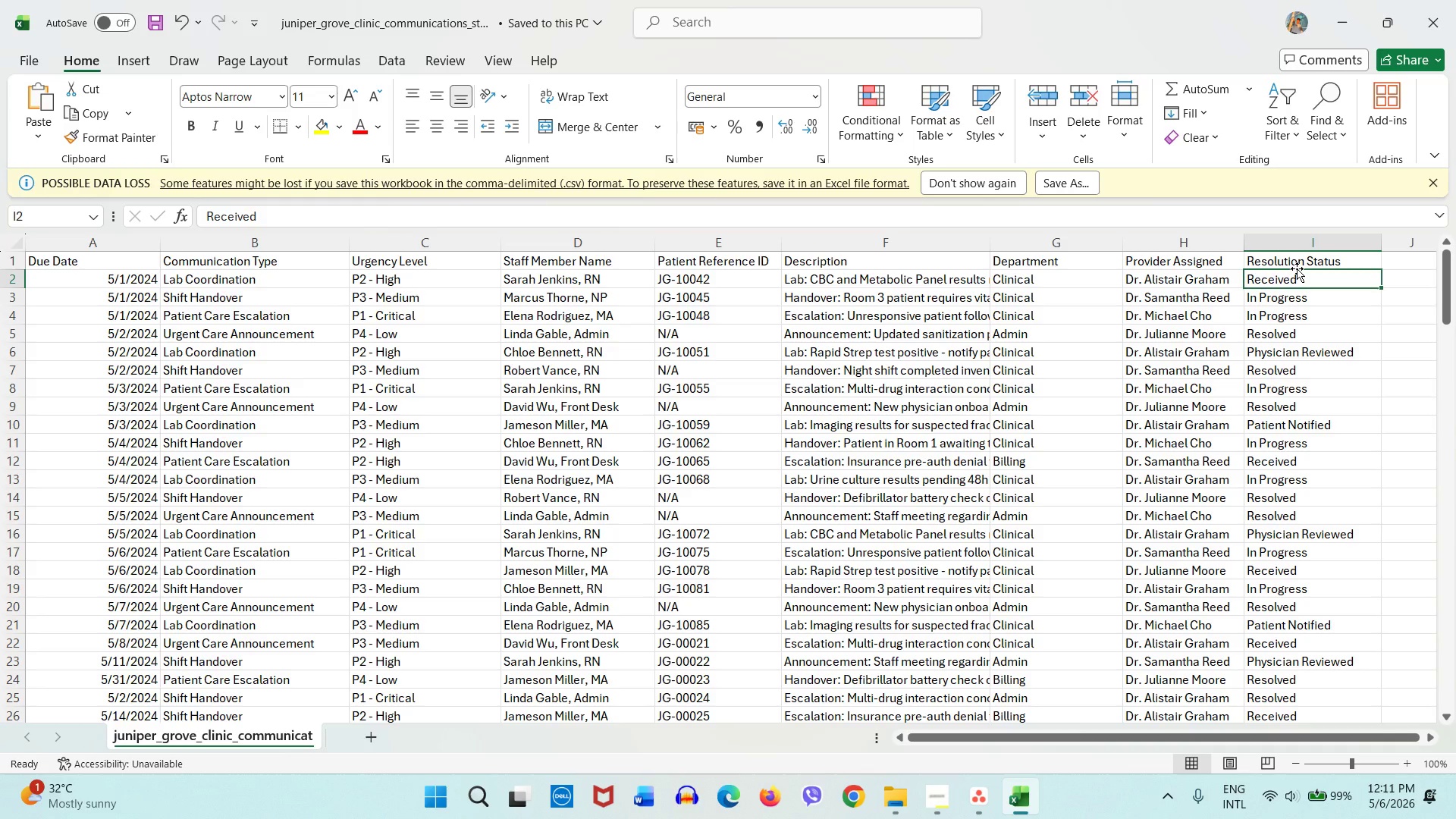 
left_click([1294, 265])
 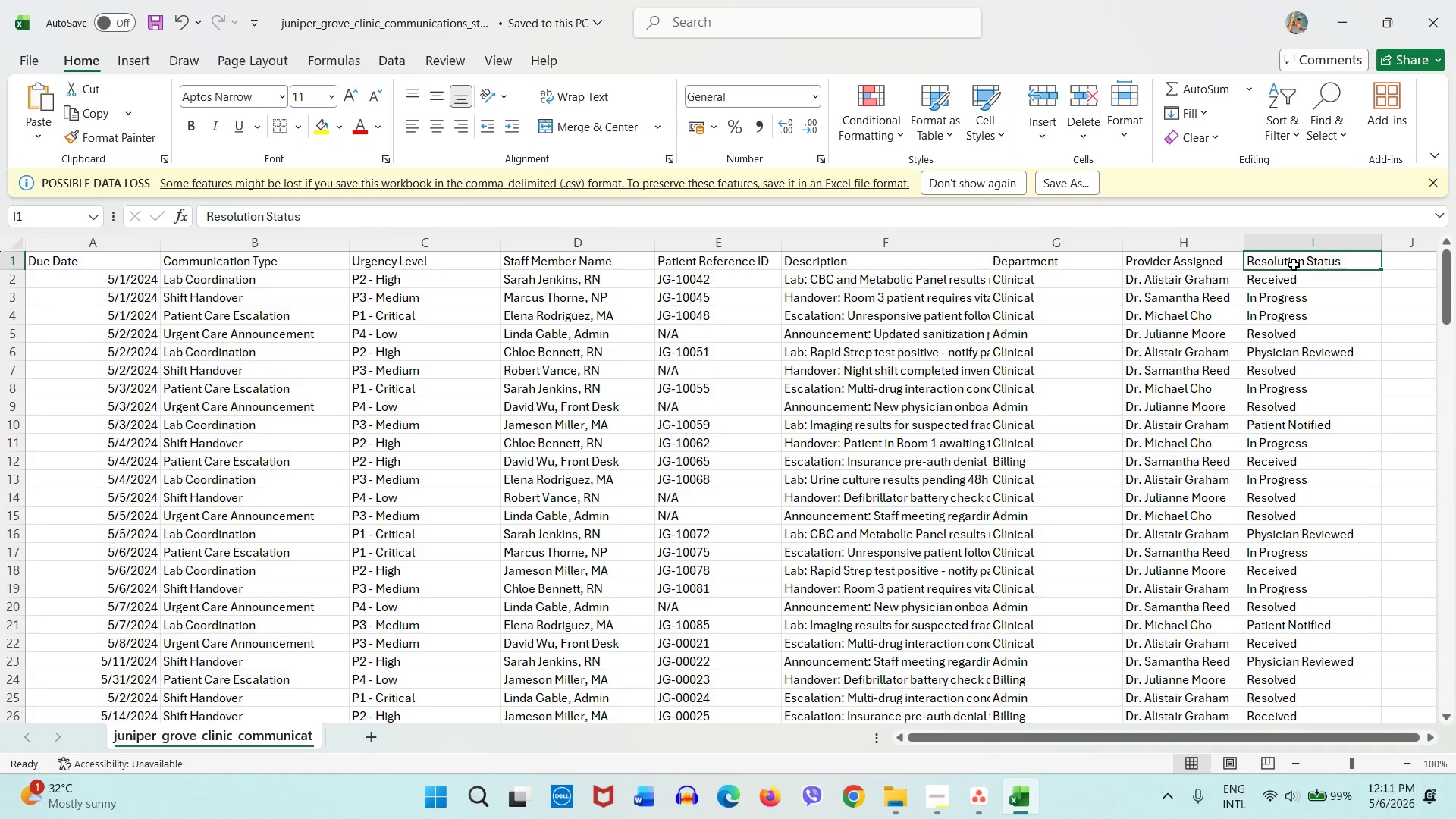 
wait(5.52)
 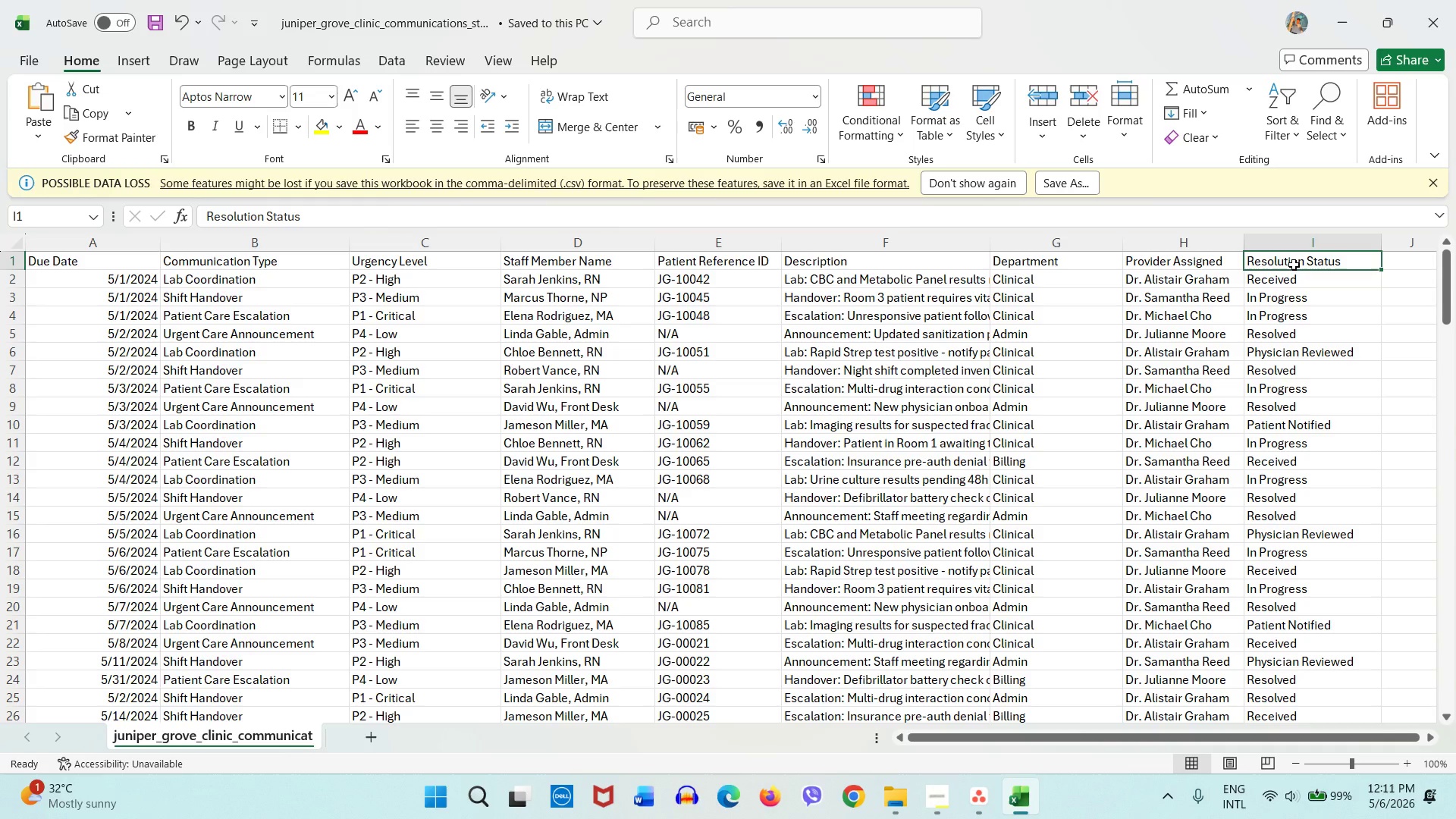 
type(Section)
 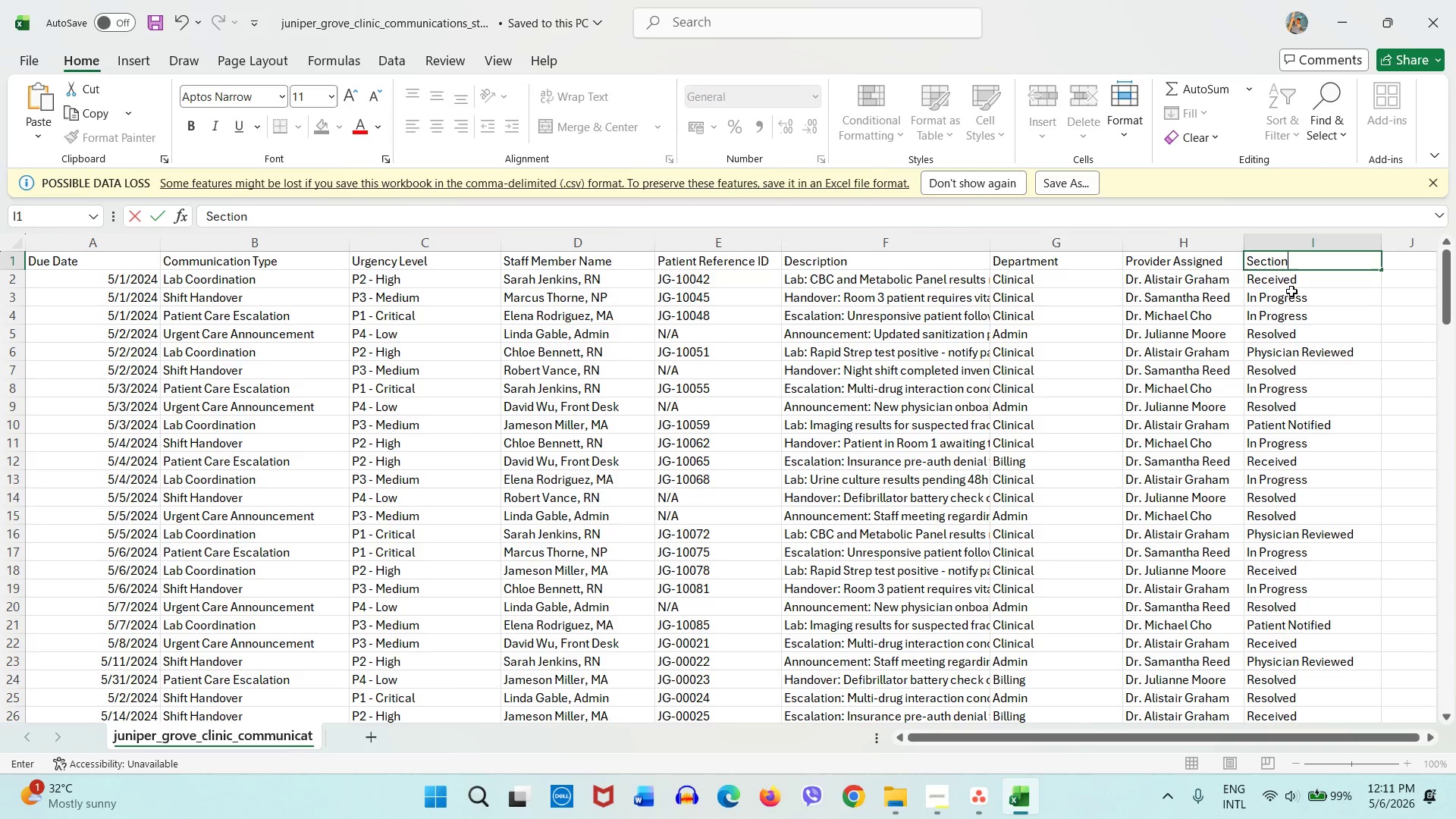 
left_click([1291, 291])
 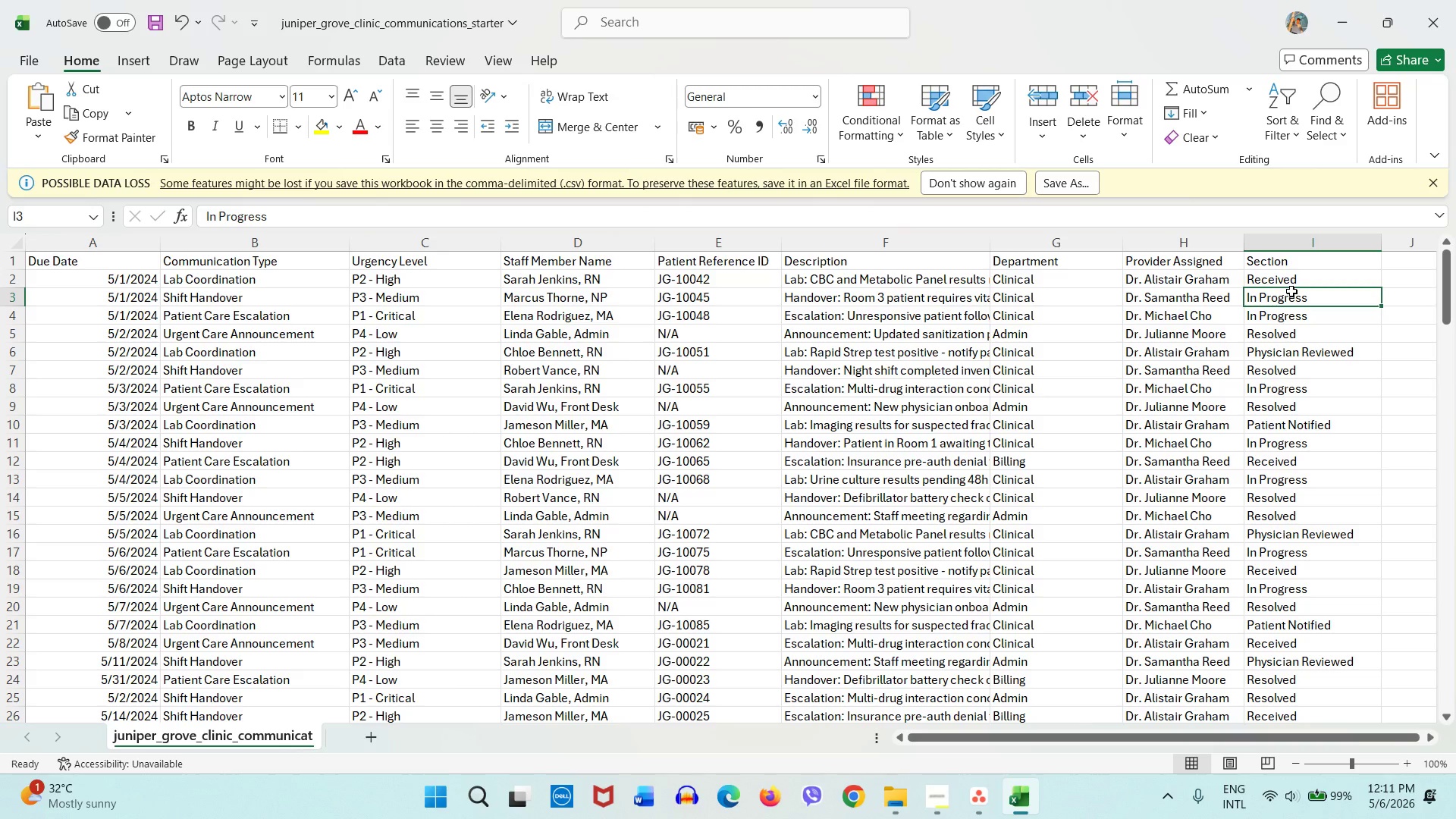 
key(Control+S)
 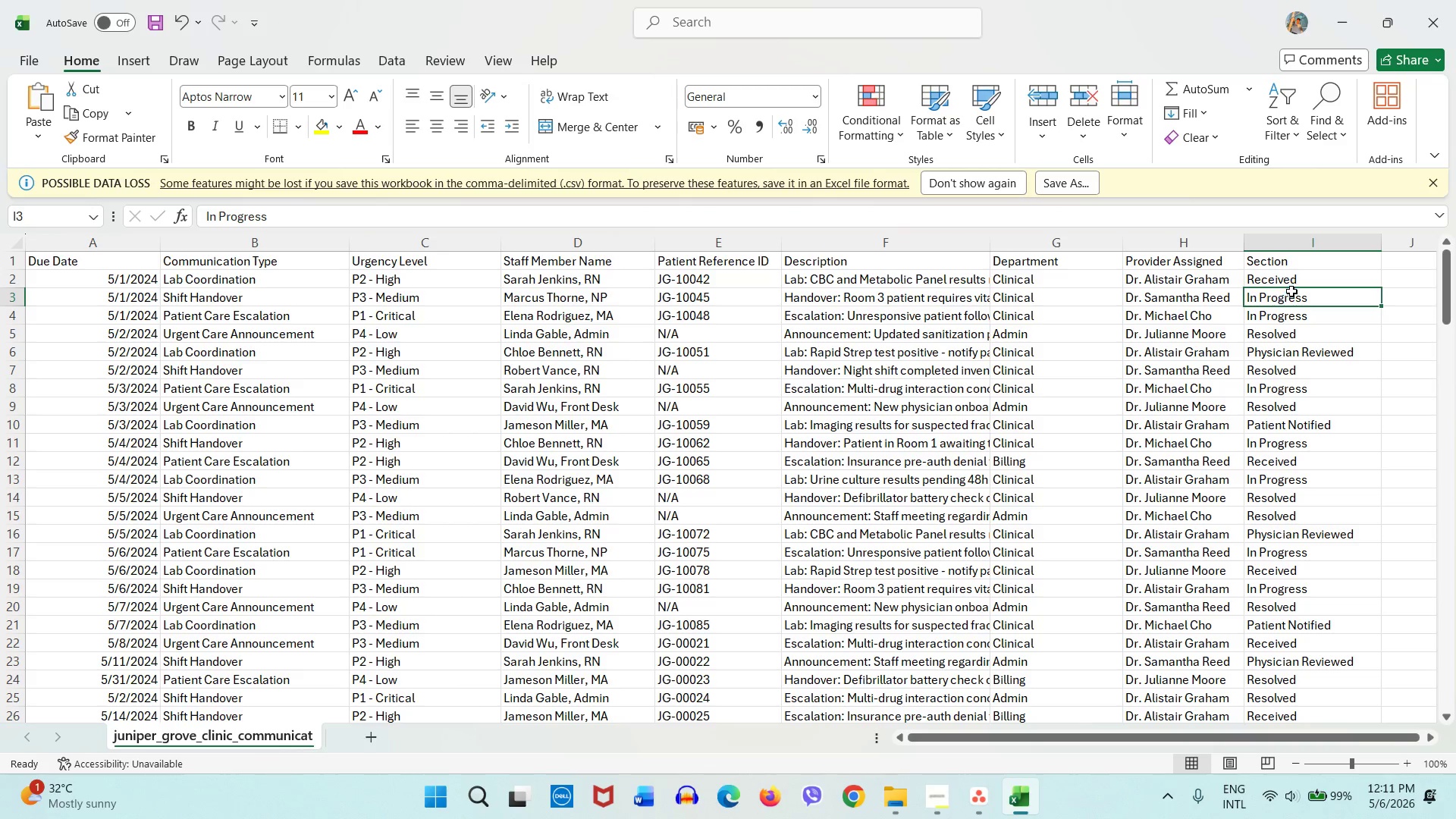 
key(Control+S)
 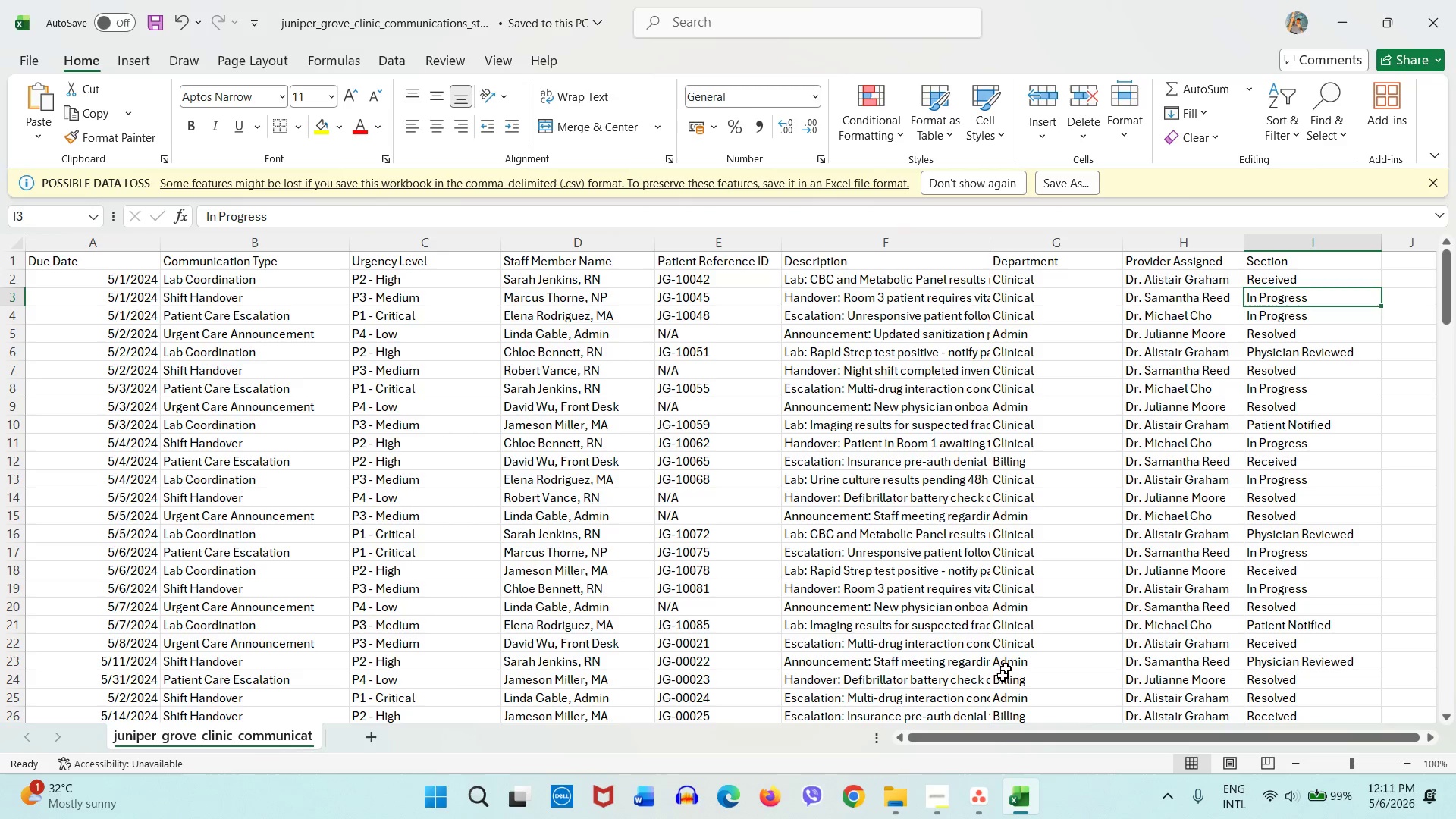 
left_click([984, 798])
 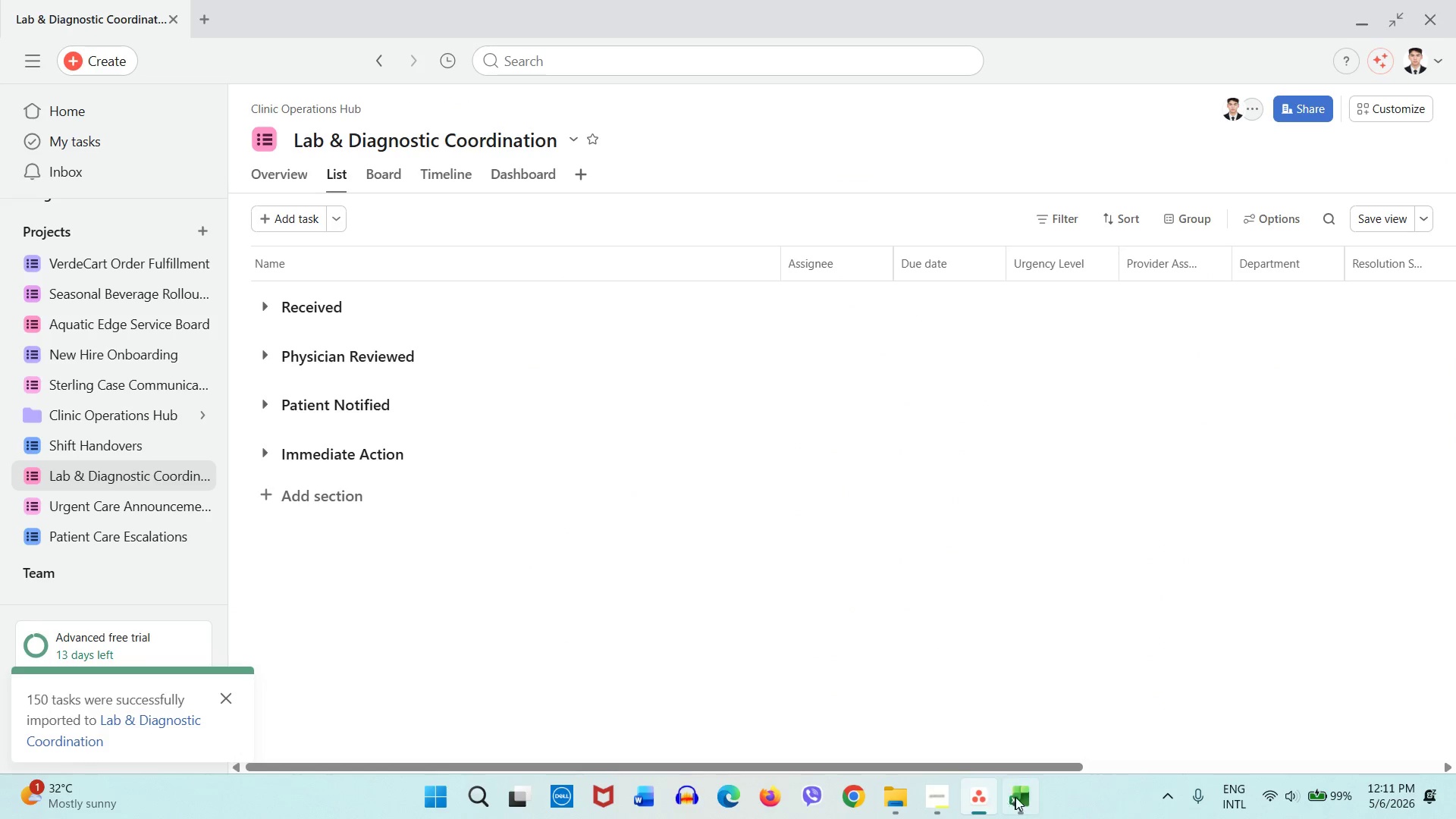 
left_click([1017, 797])
 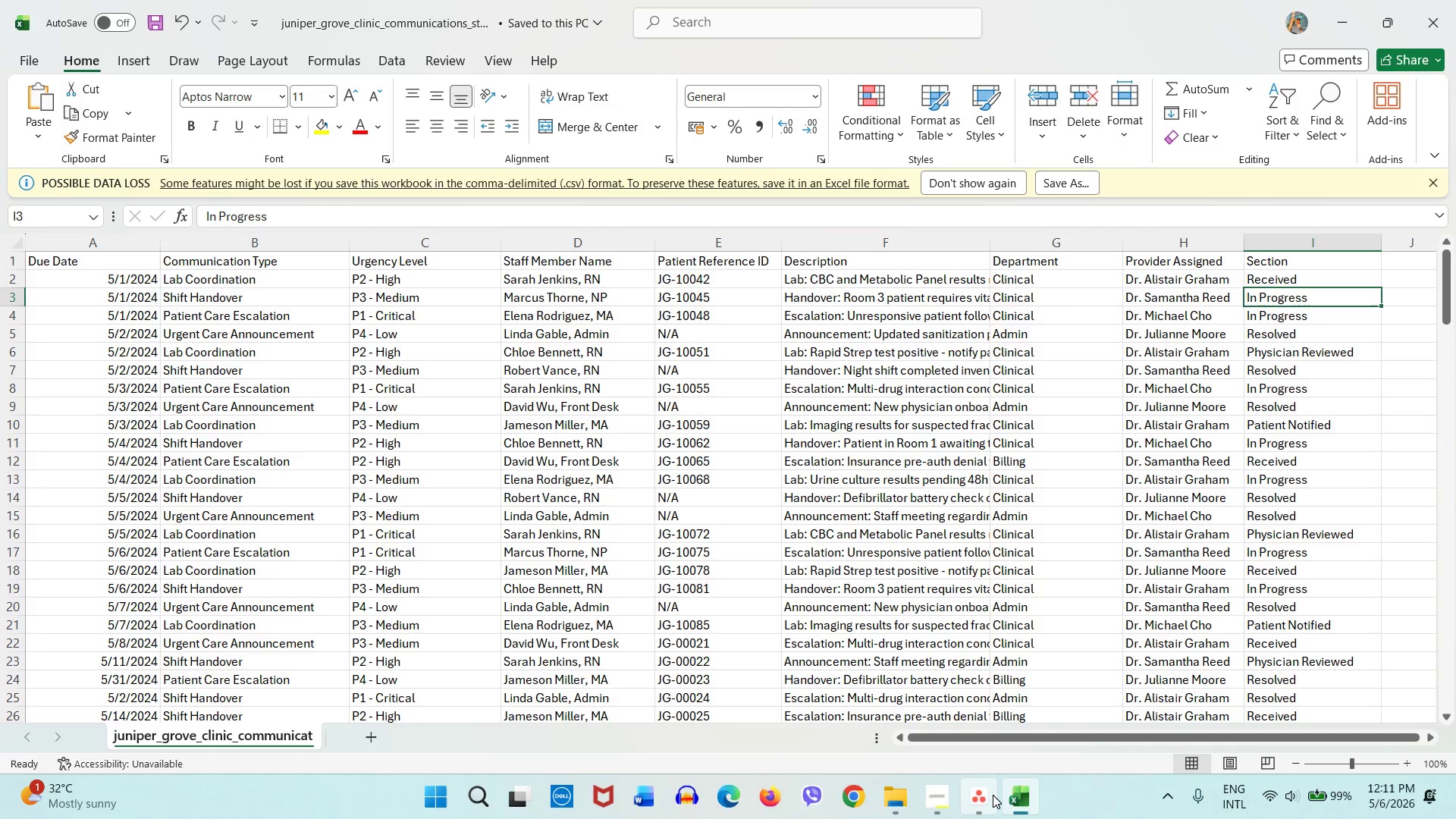 
mouse_move([949, 764])
 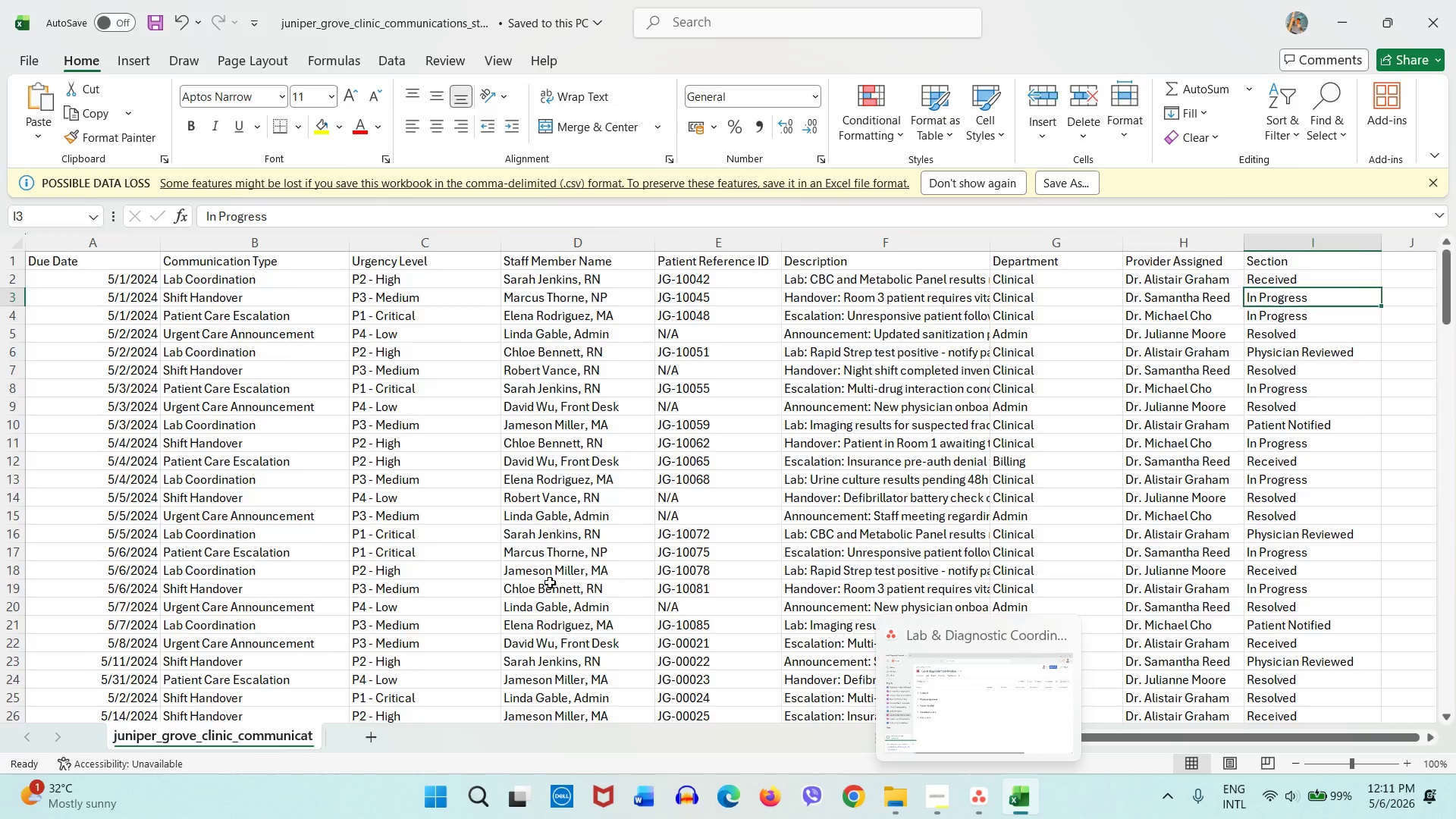 
scroll: coordinate [1048, 604], scroll_direction: down, amount: 32.0
 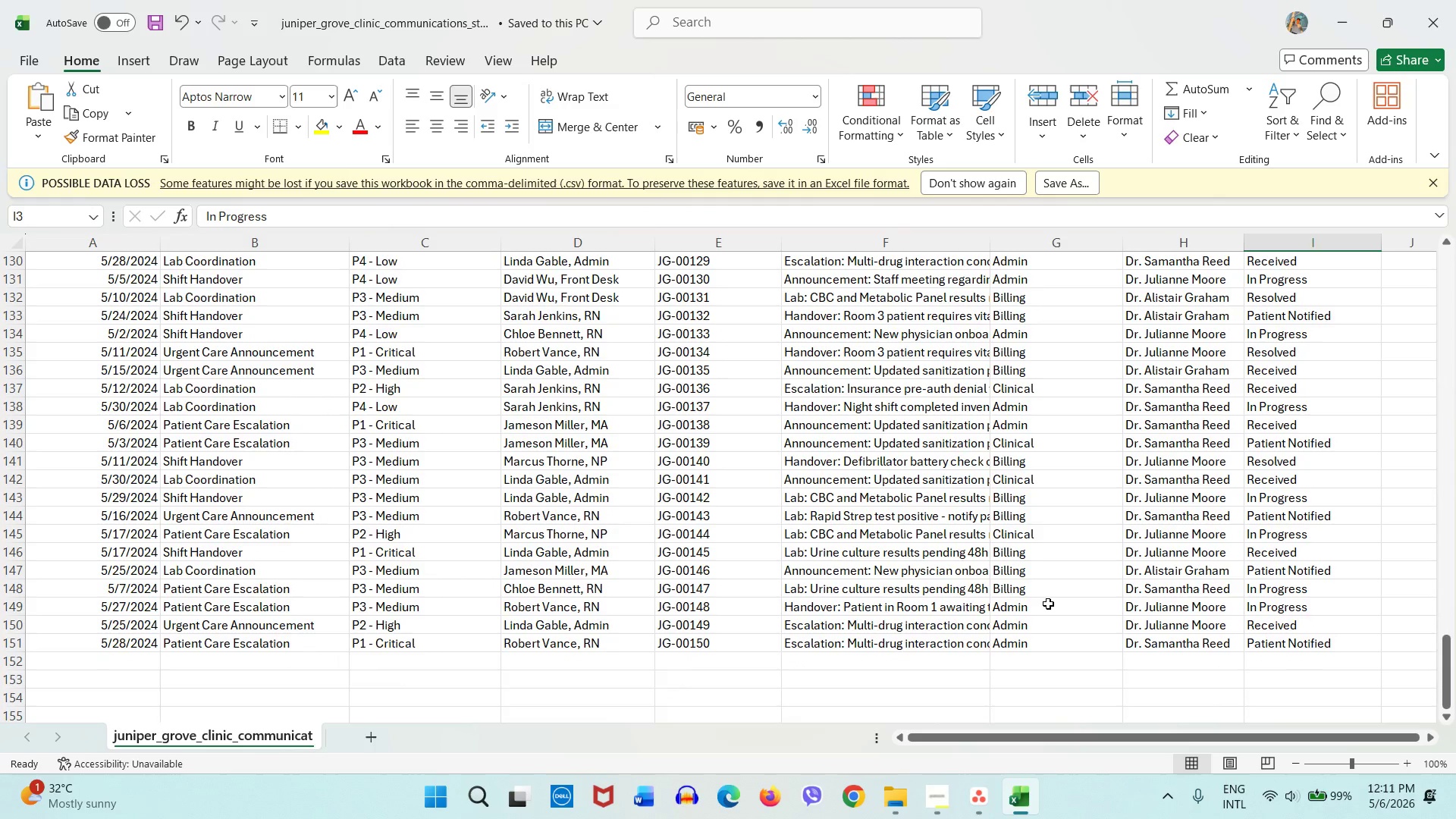 
left_click([987, 814])
 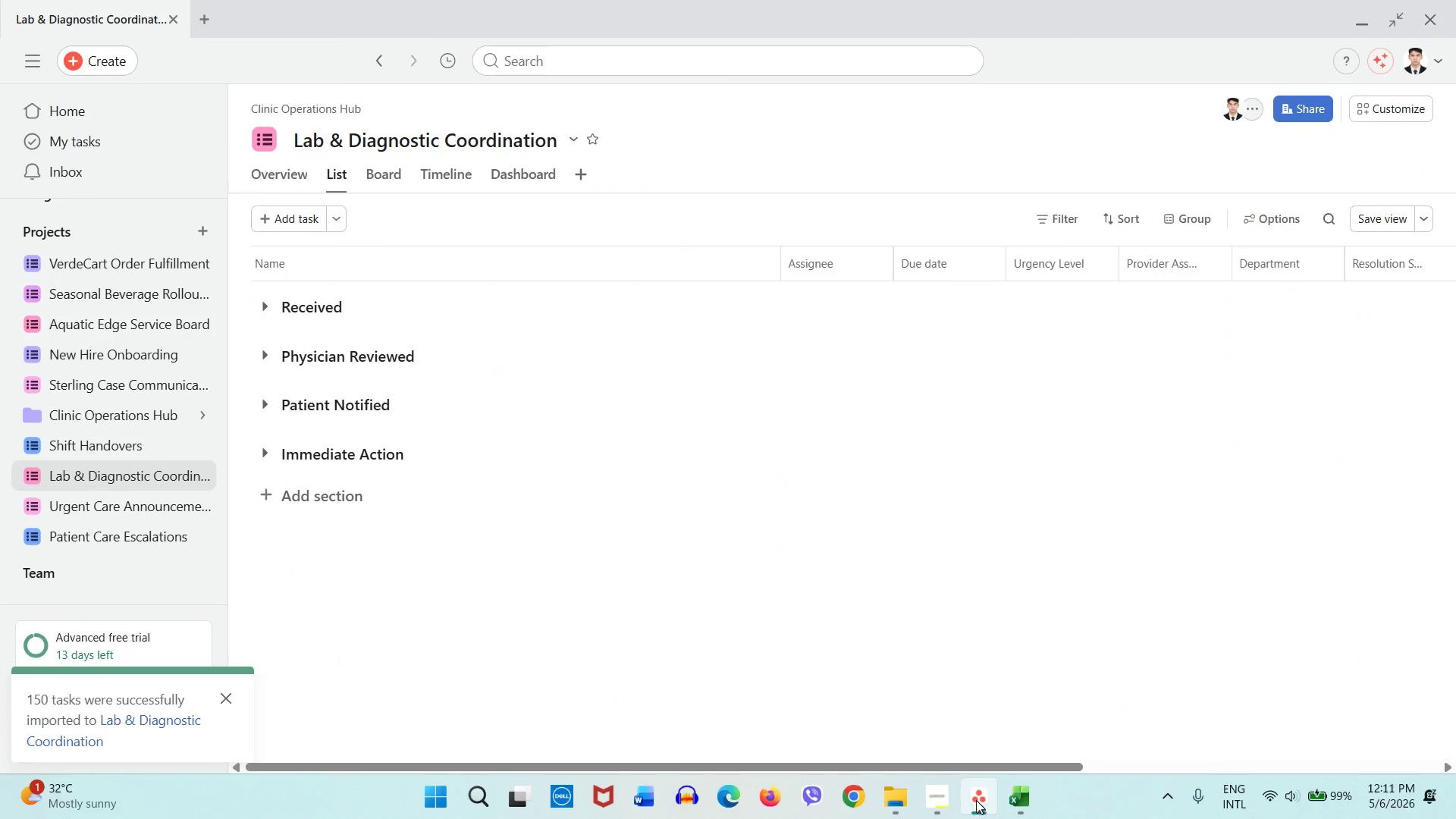 
scroll: coordinate [1048, 604], scroll_direction: up, amount: 14.0
 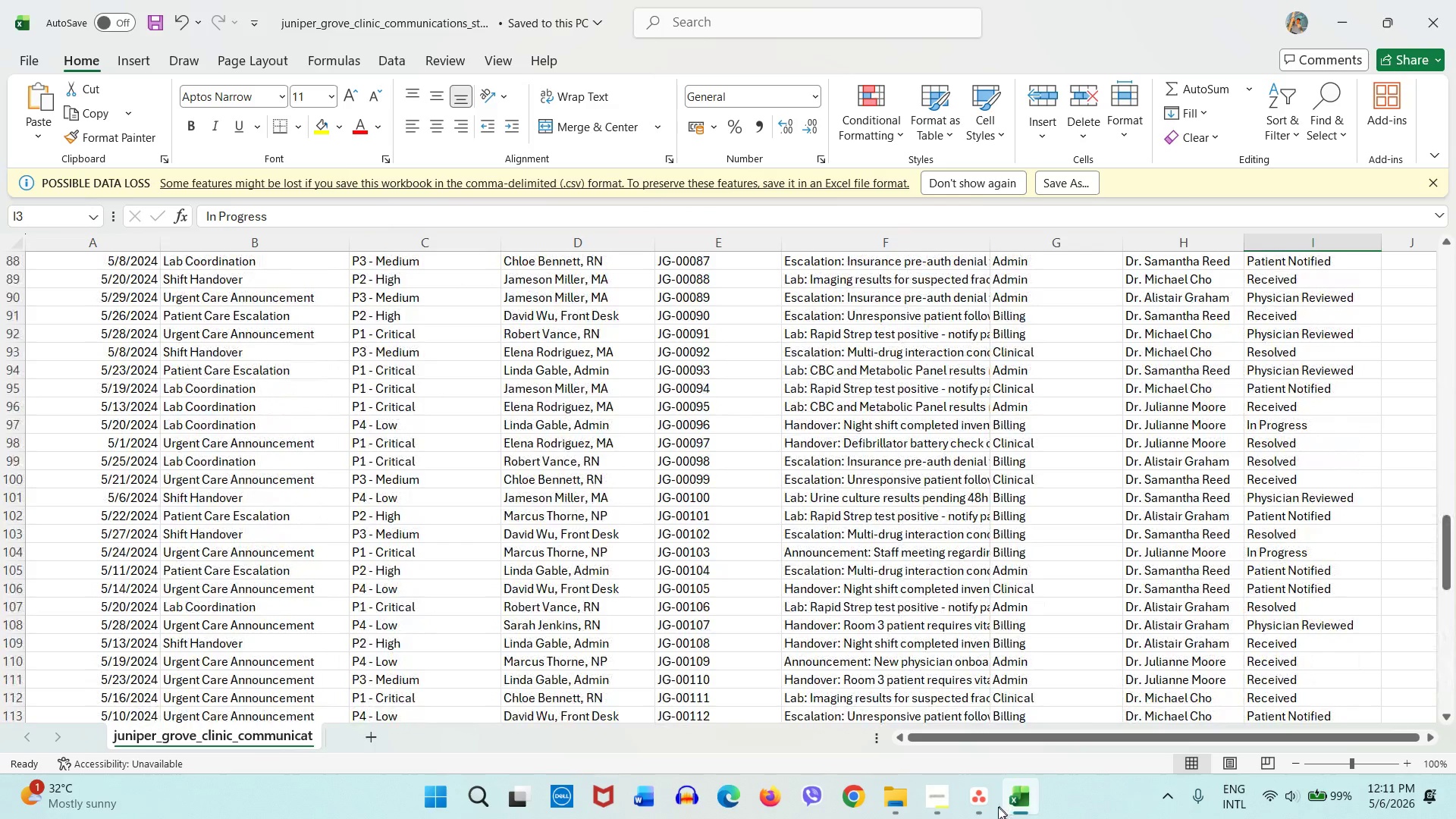 
left_click([953, 798])